 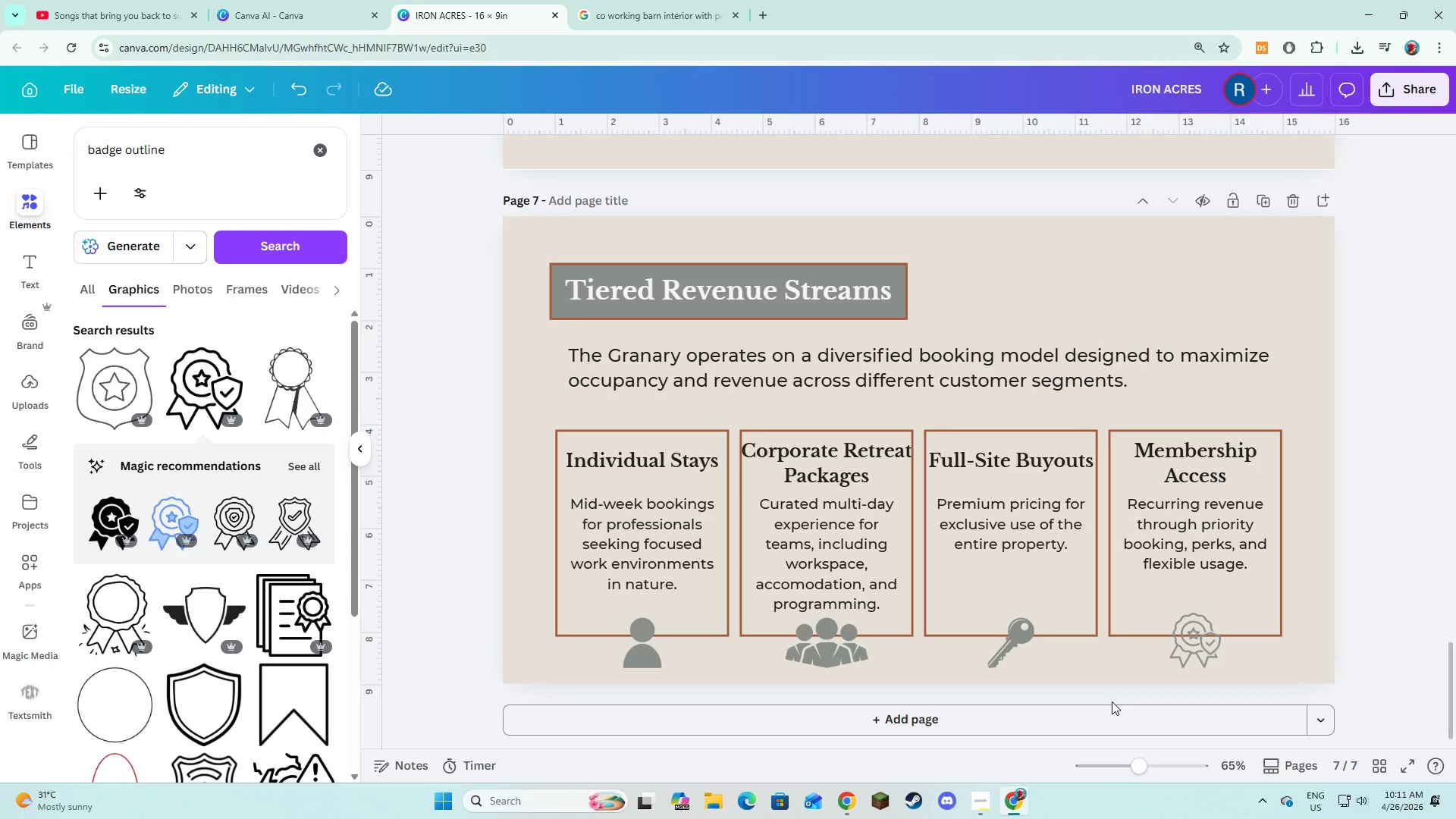 
left_click([1102, 726])
 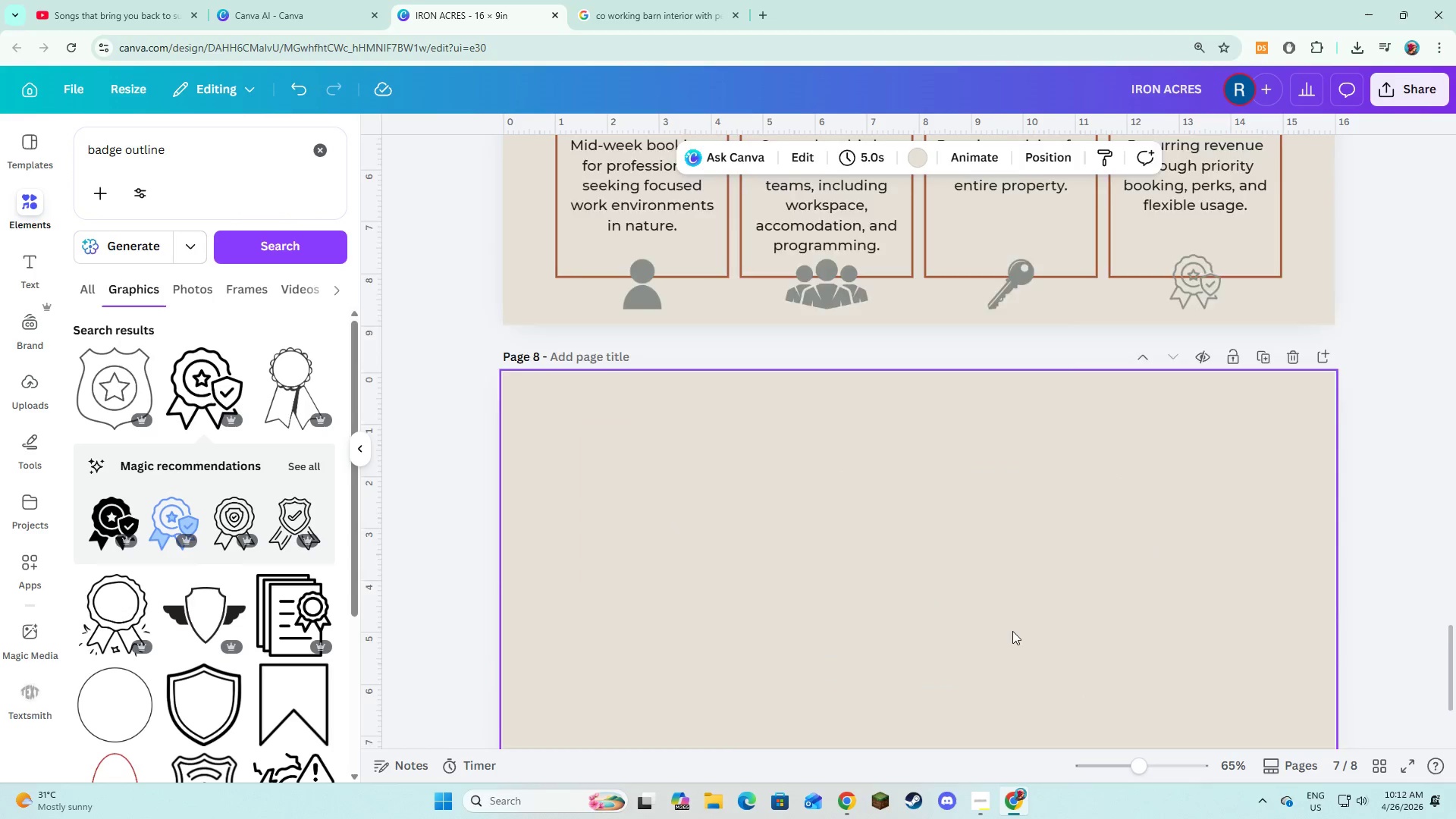 
key(Alt+AltLeft)
 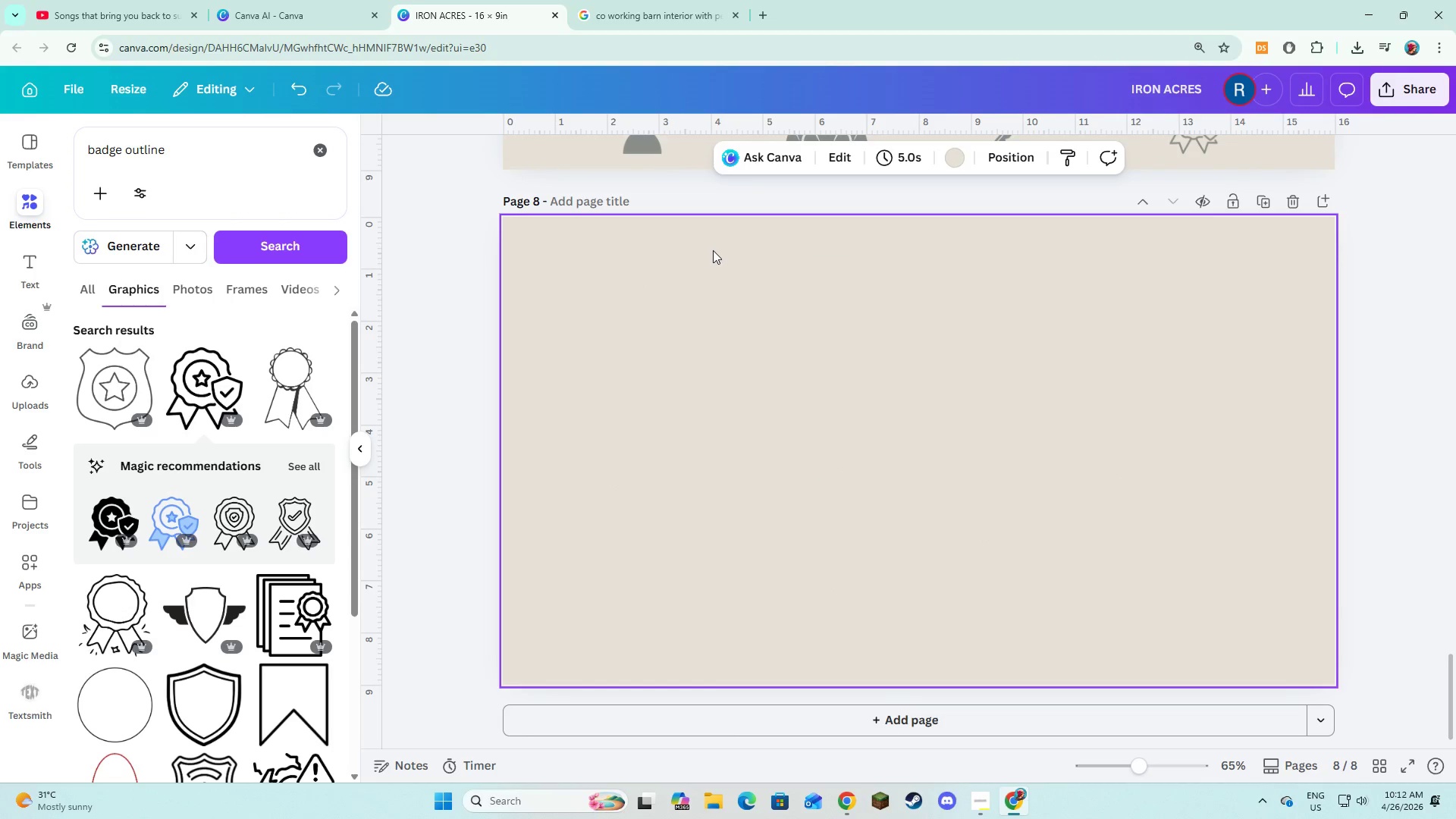 
key(Alt+AltLeft)
 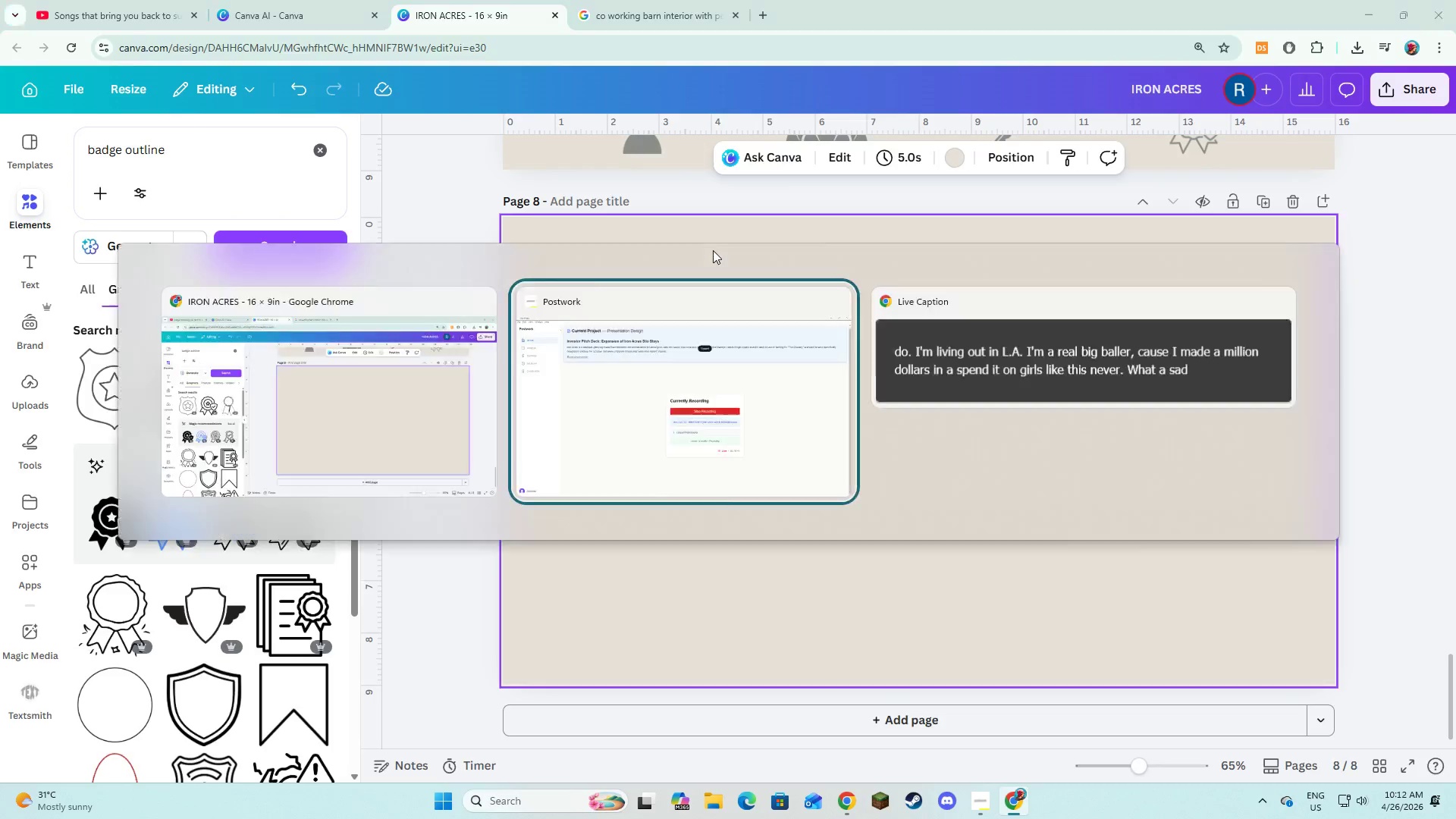 
key(Alt+Tab)